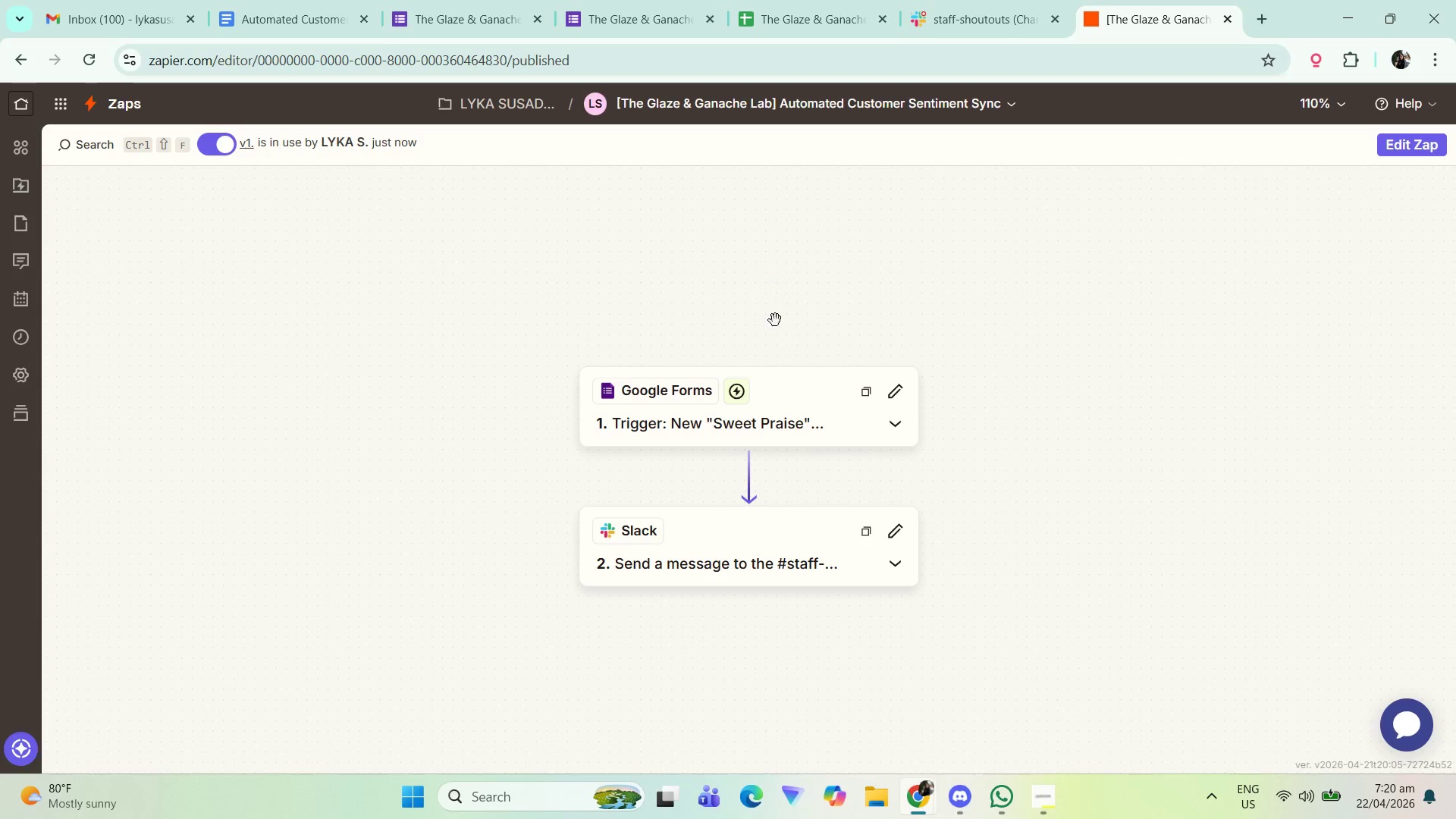 
left_click([803, 384])
 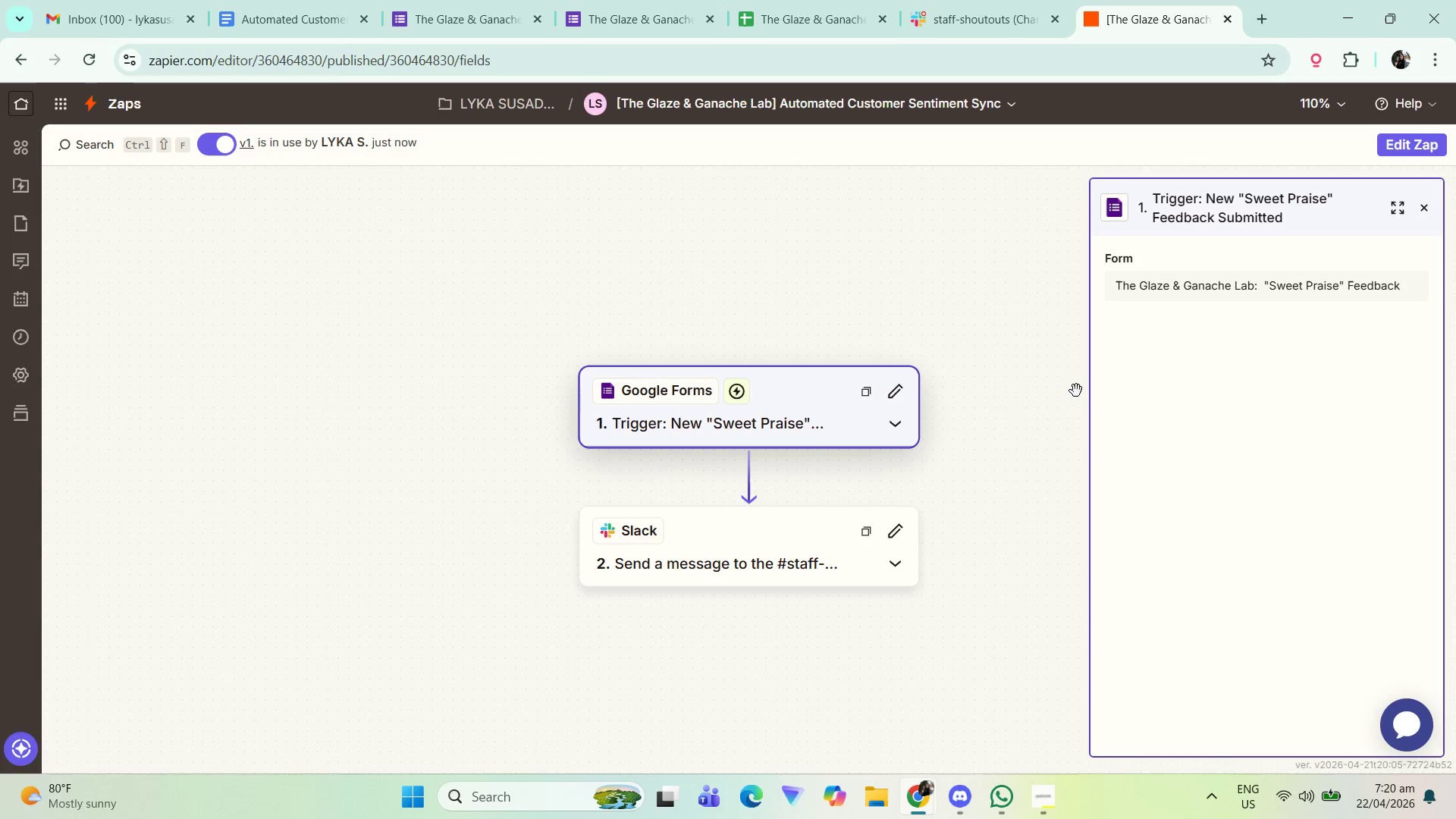 
double_click([814, 396])
 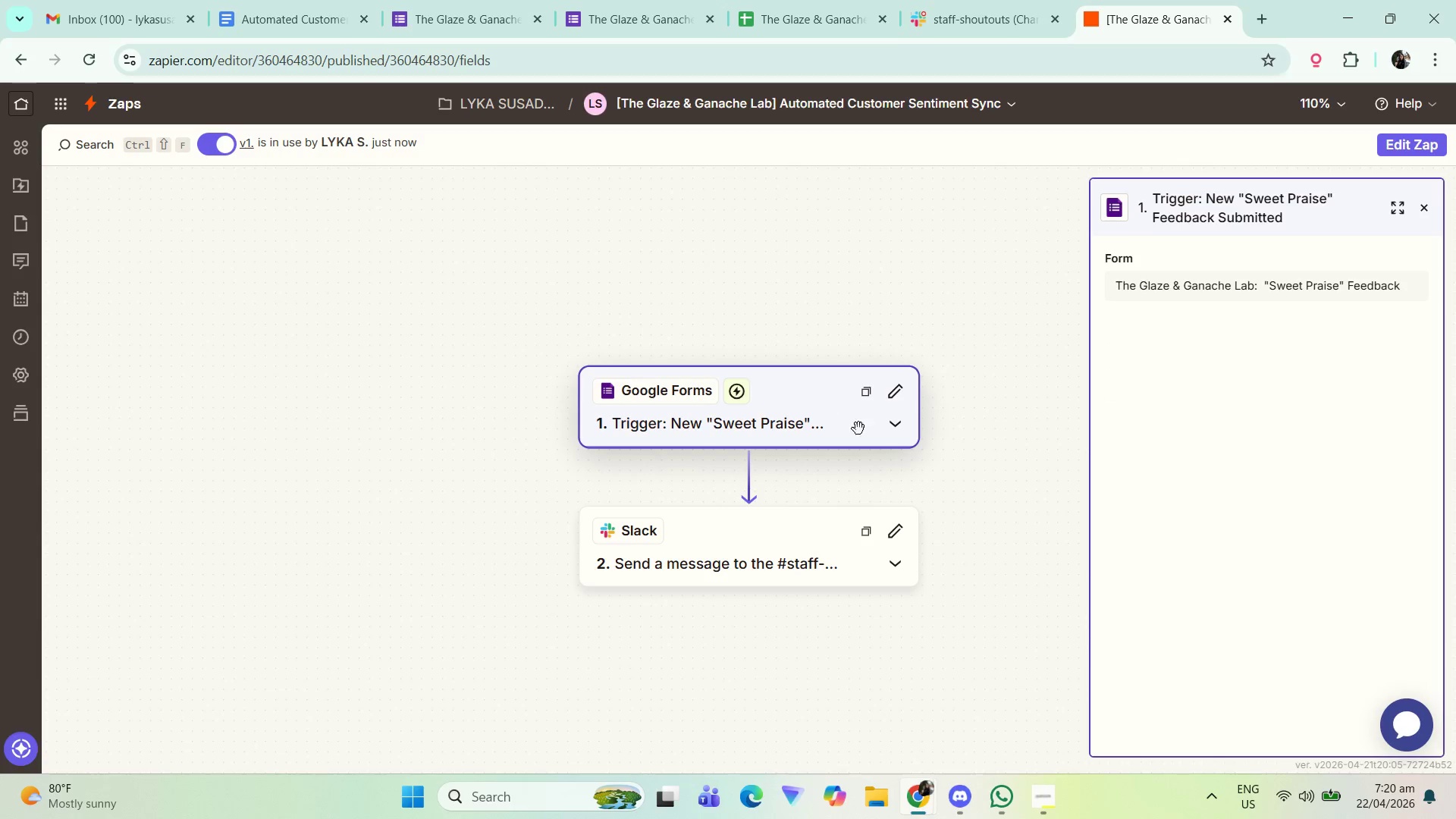 
left_click_drag(start_coordinate=[969, 507], to_coordinate=[960, 460])
 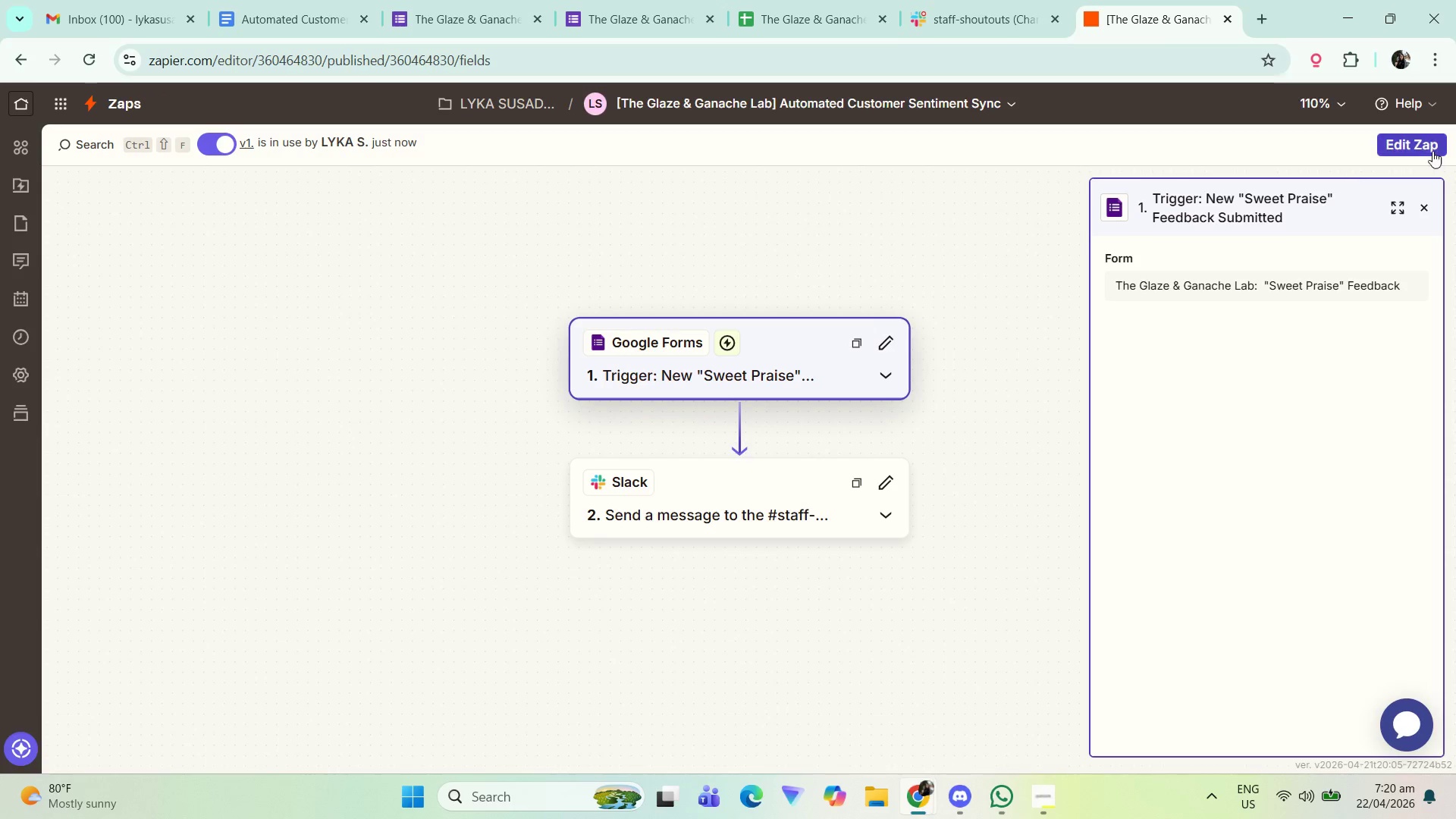 
left_click([1425, 150])
 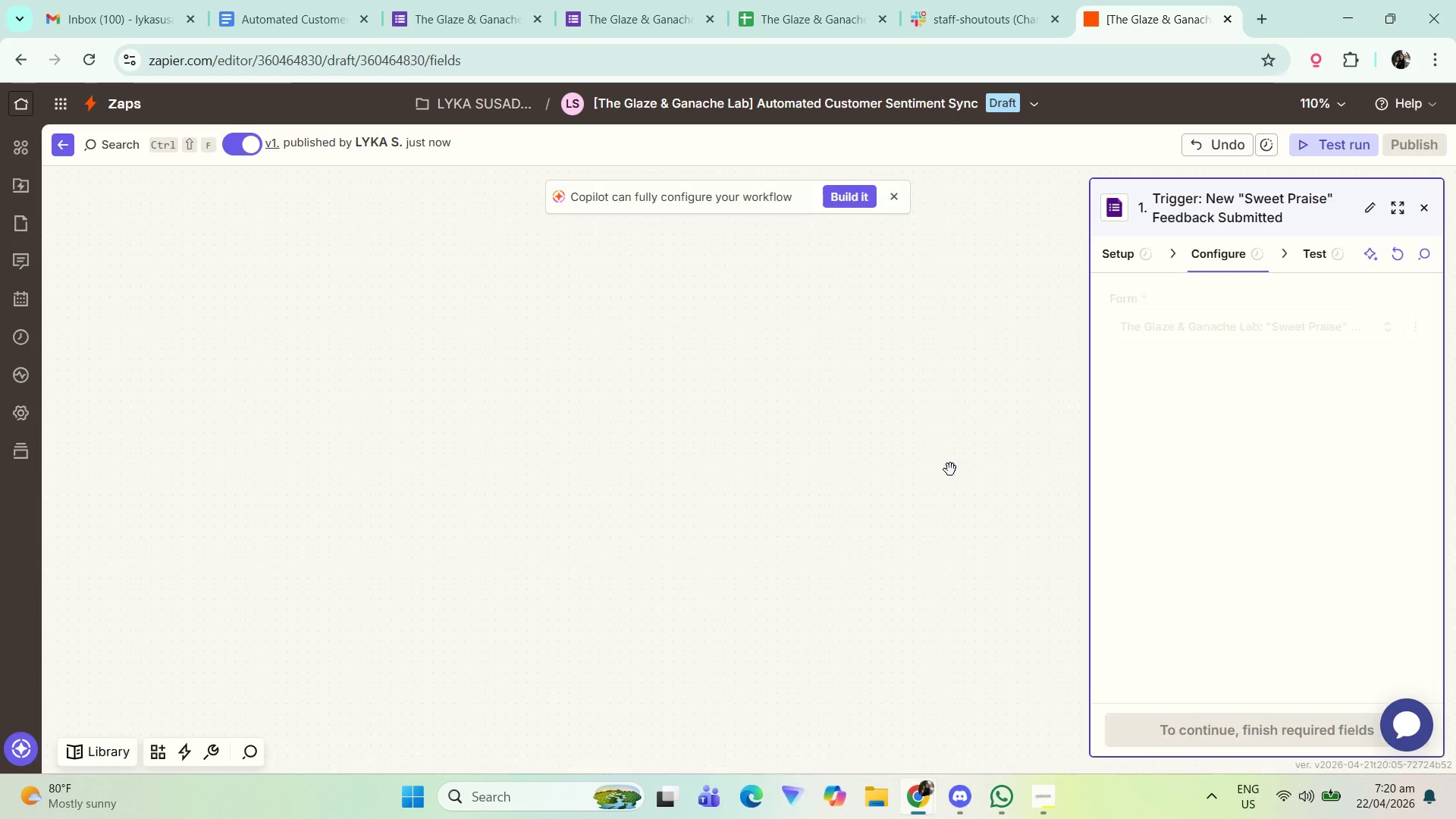 
left_click([820, 463])
 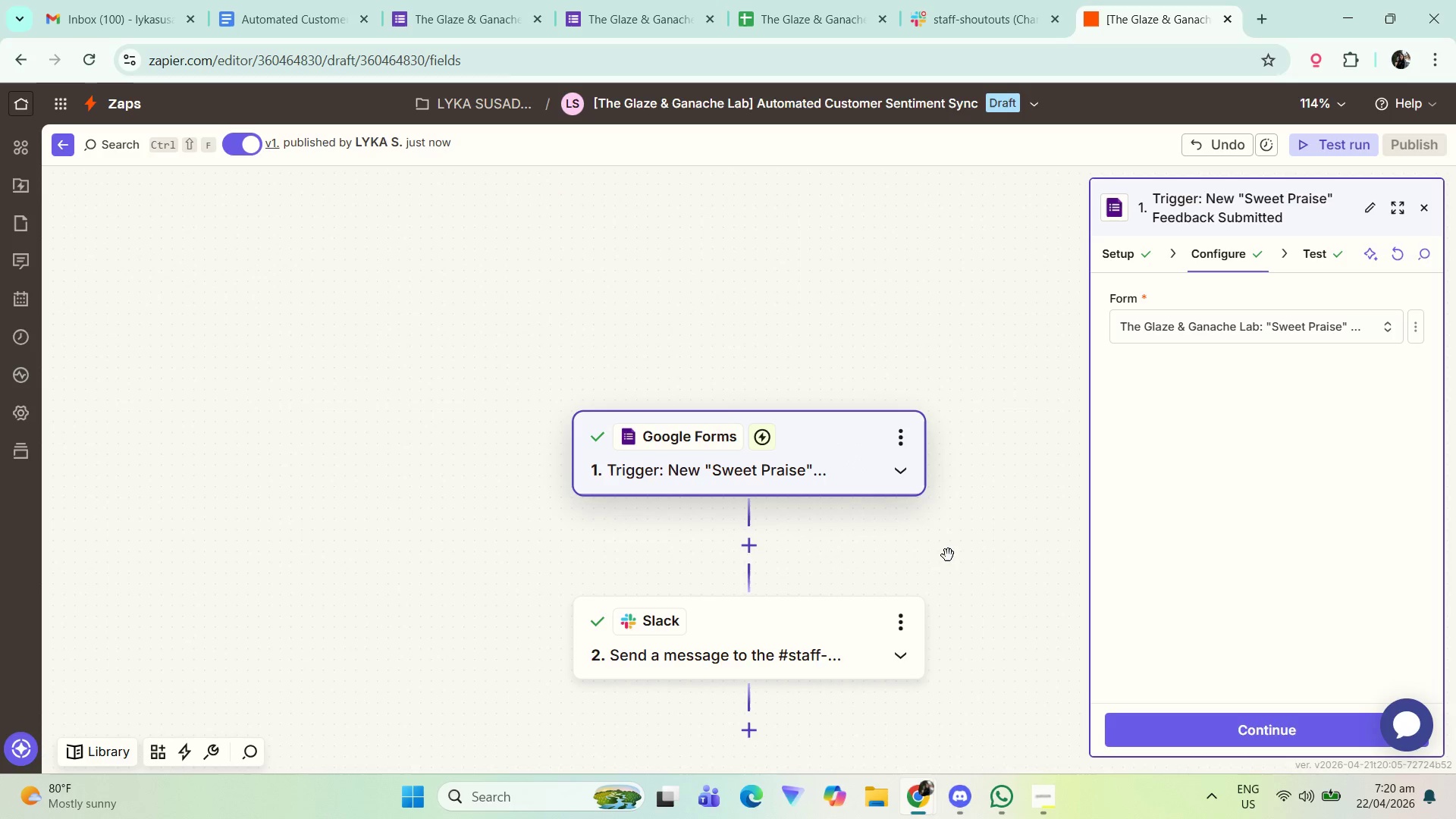 
left_click_drag(start_coordinate=[952, 551], to_coordinate=[939, 469])
 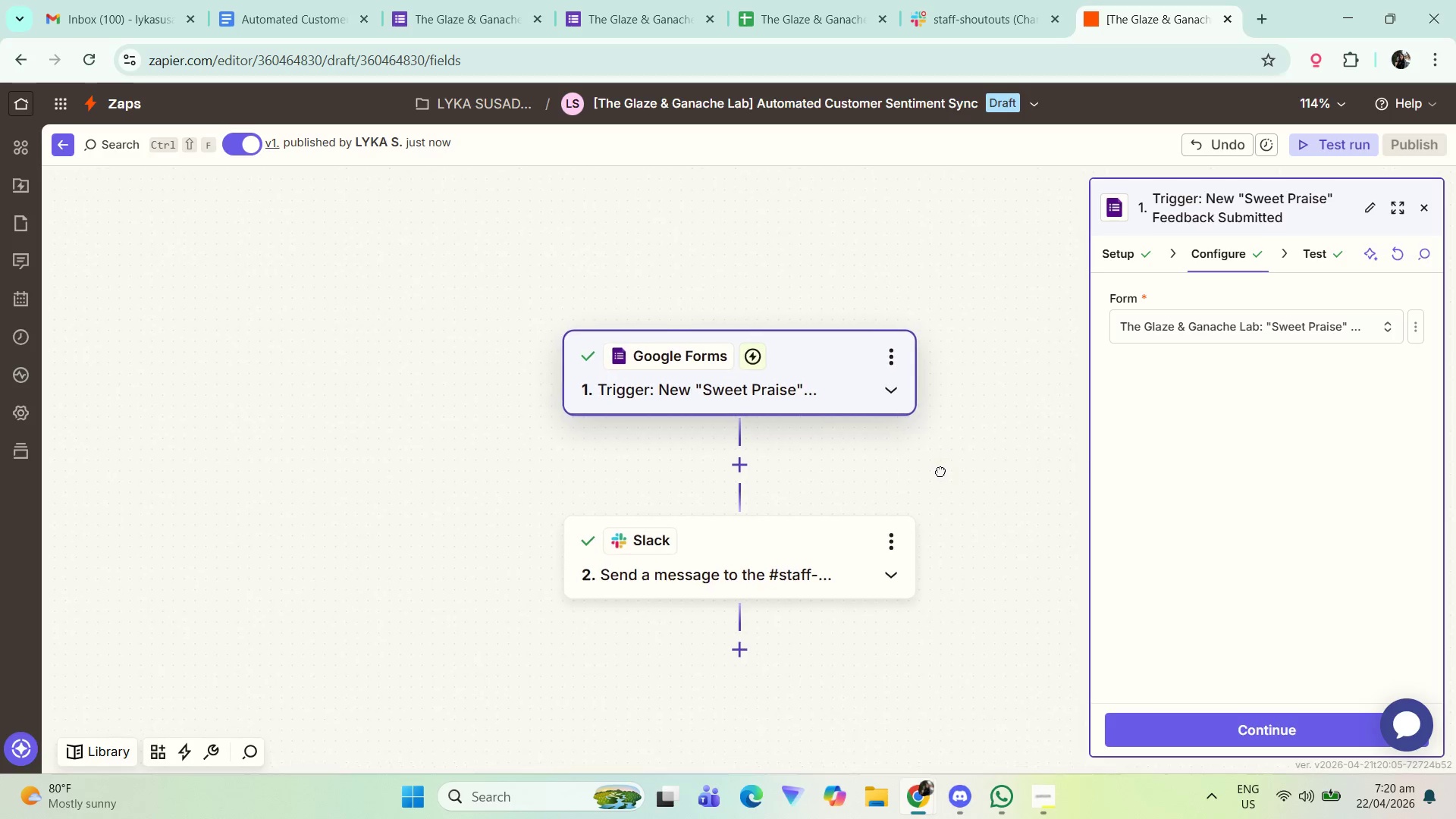 
left_click_drag(start_coordinate=[927, 457], to_coordinate=[905, 415])
 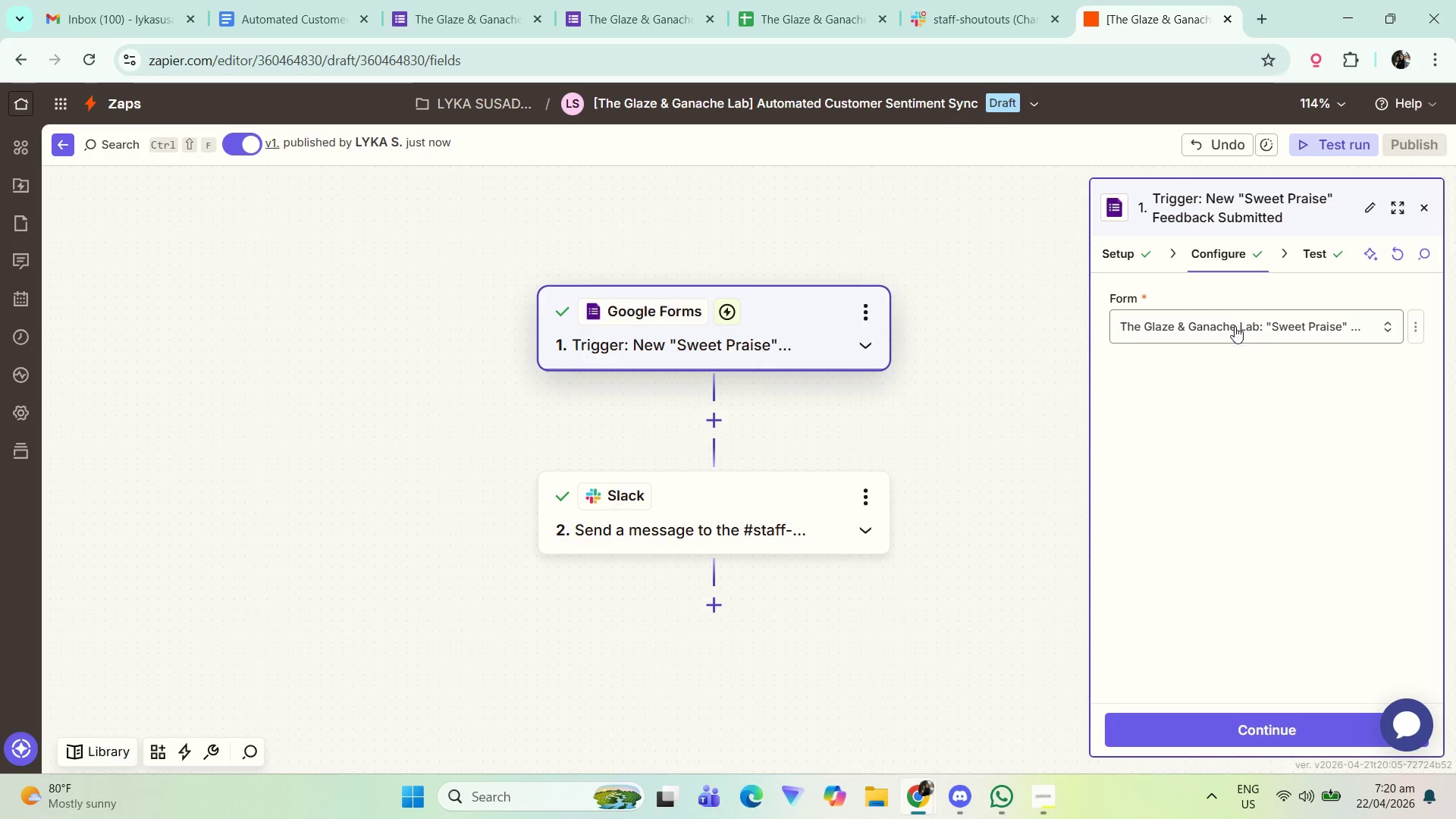 
left_click([1128, 261])
 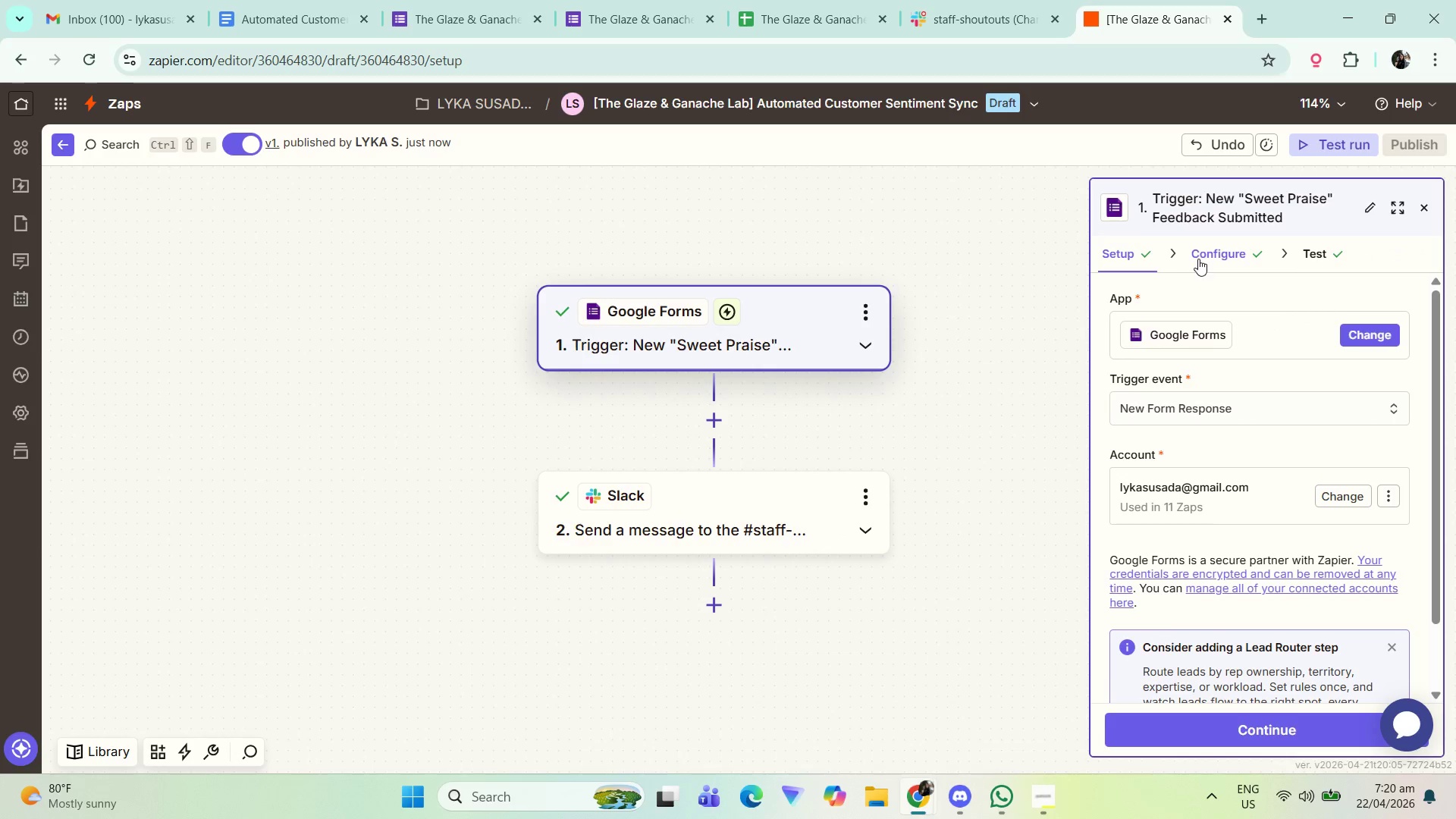 
left_click([1198, 259])
 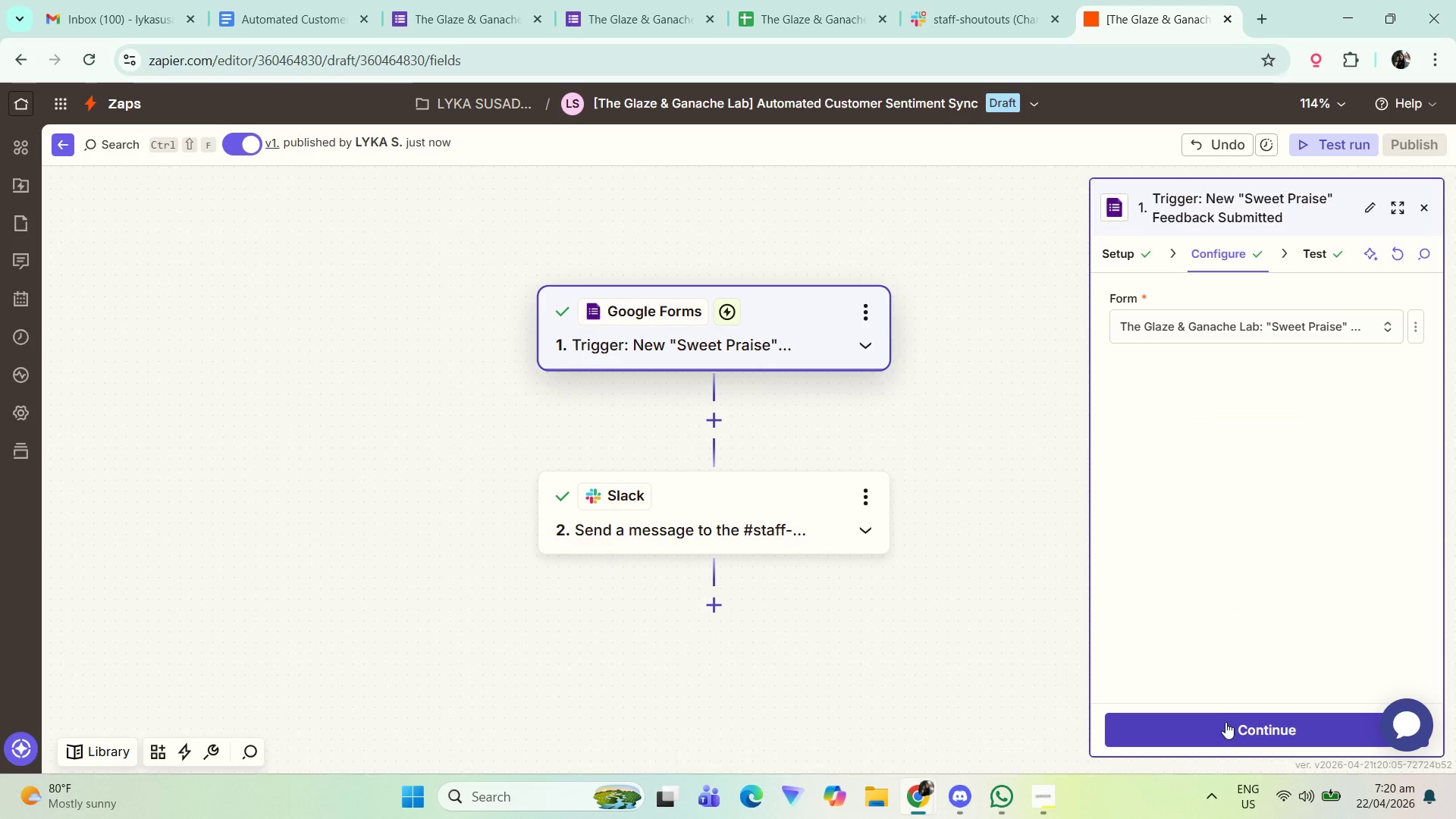 
left_click([1225, 722])
 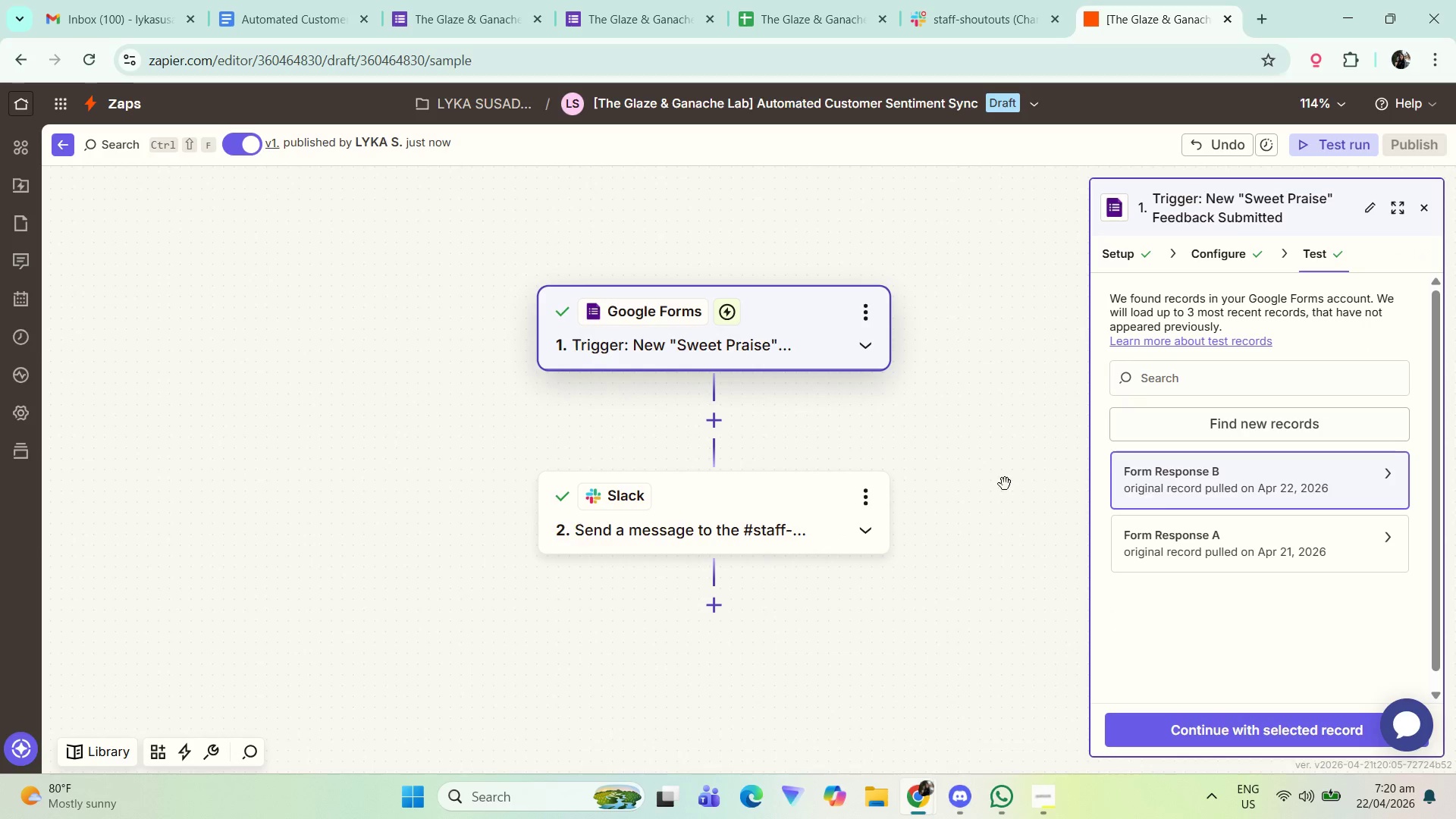 
left_click([646, 0])
 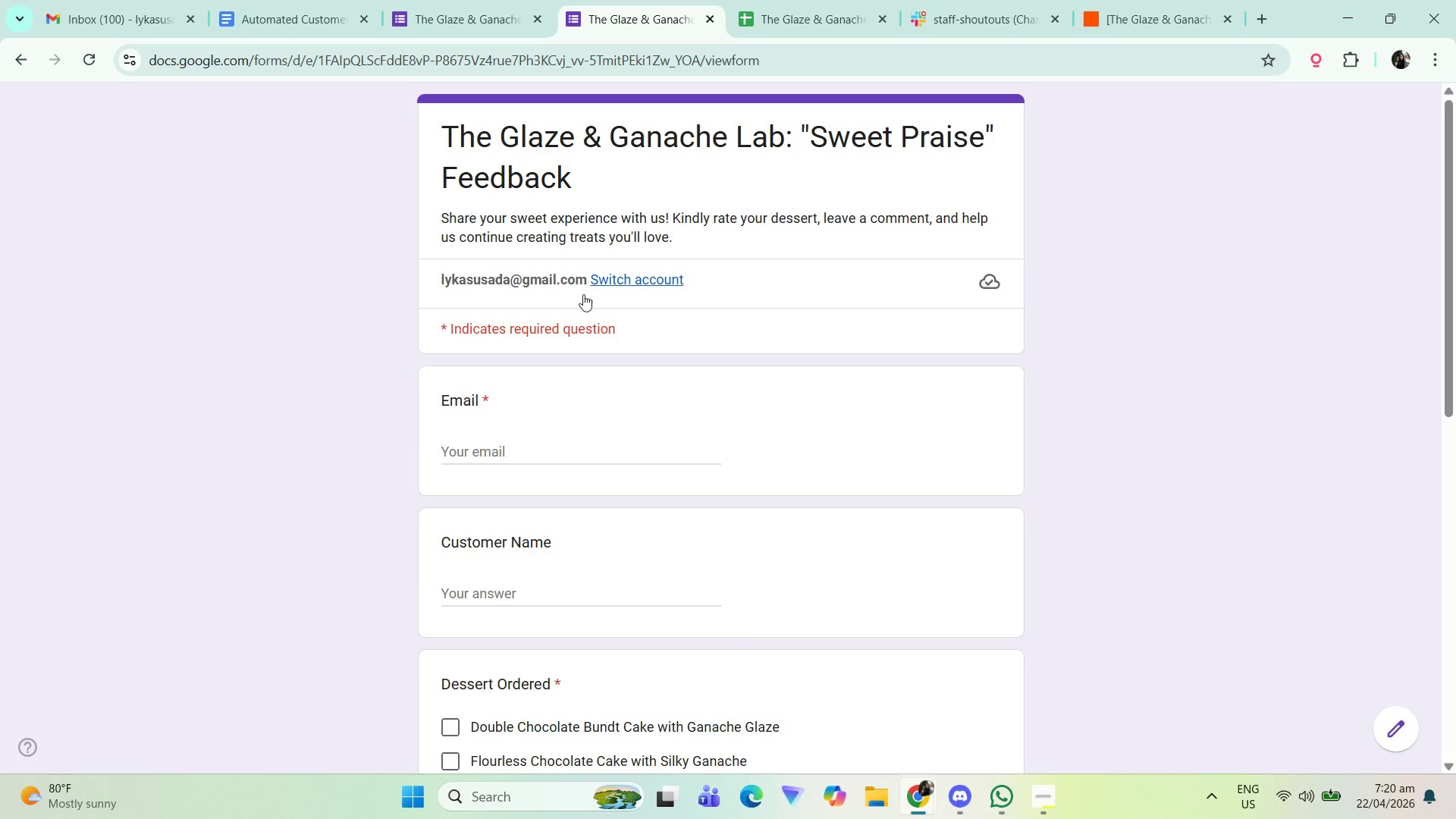 
left_click([567, 453])
 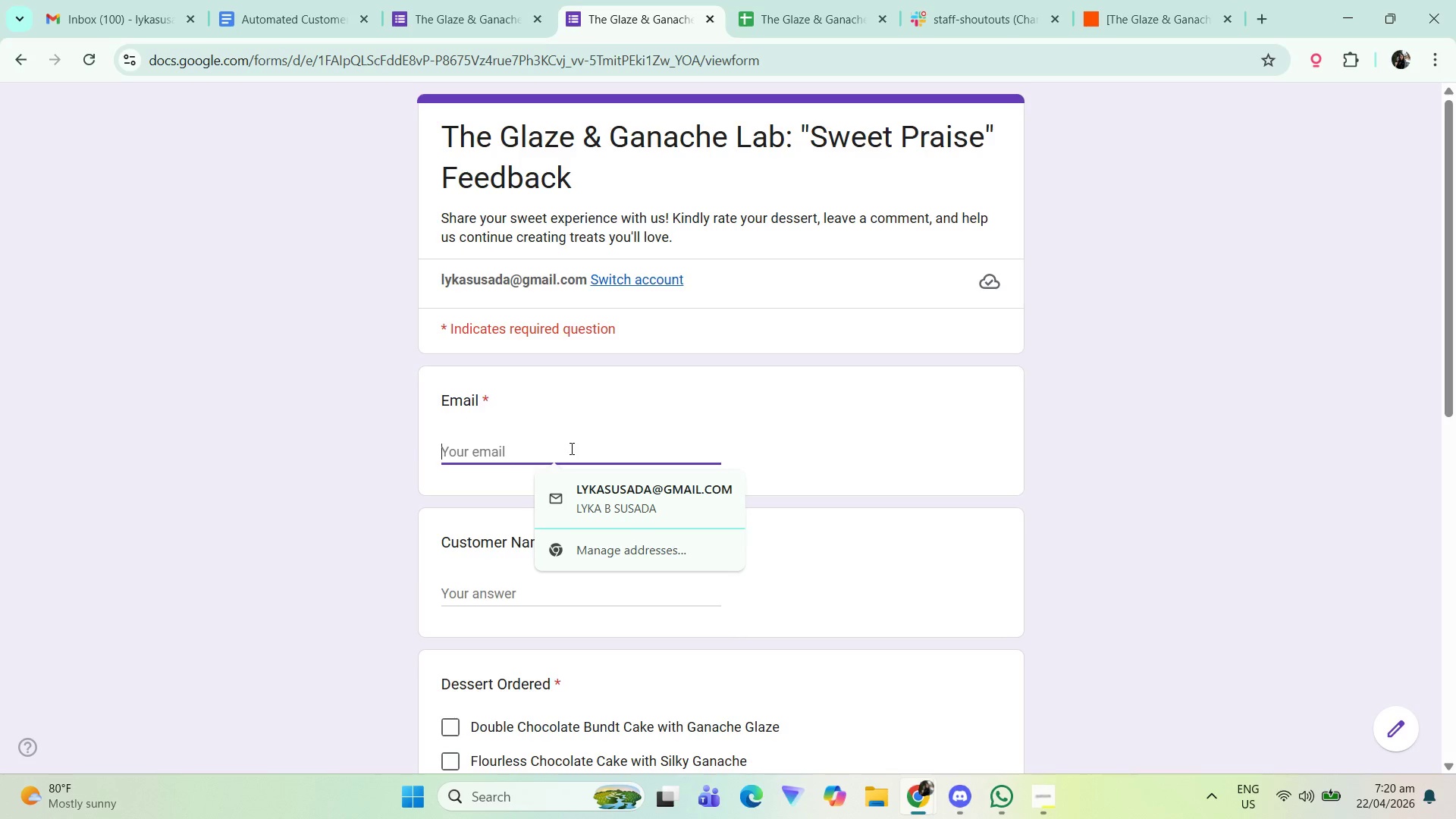 
type(lykasusada@gmail.com)
 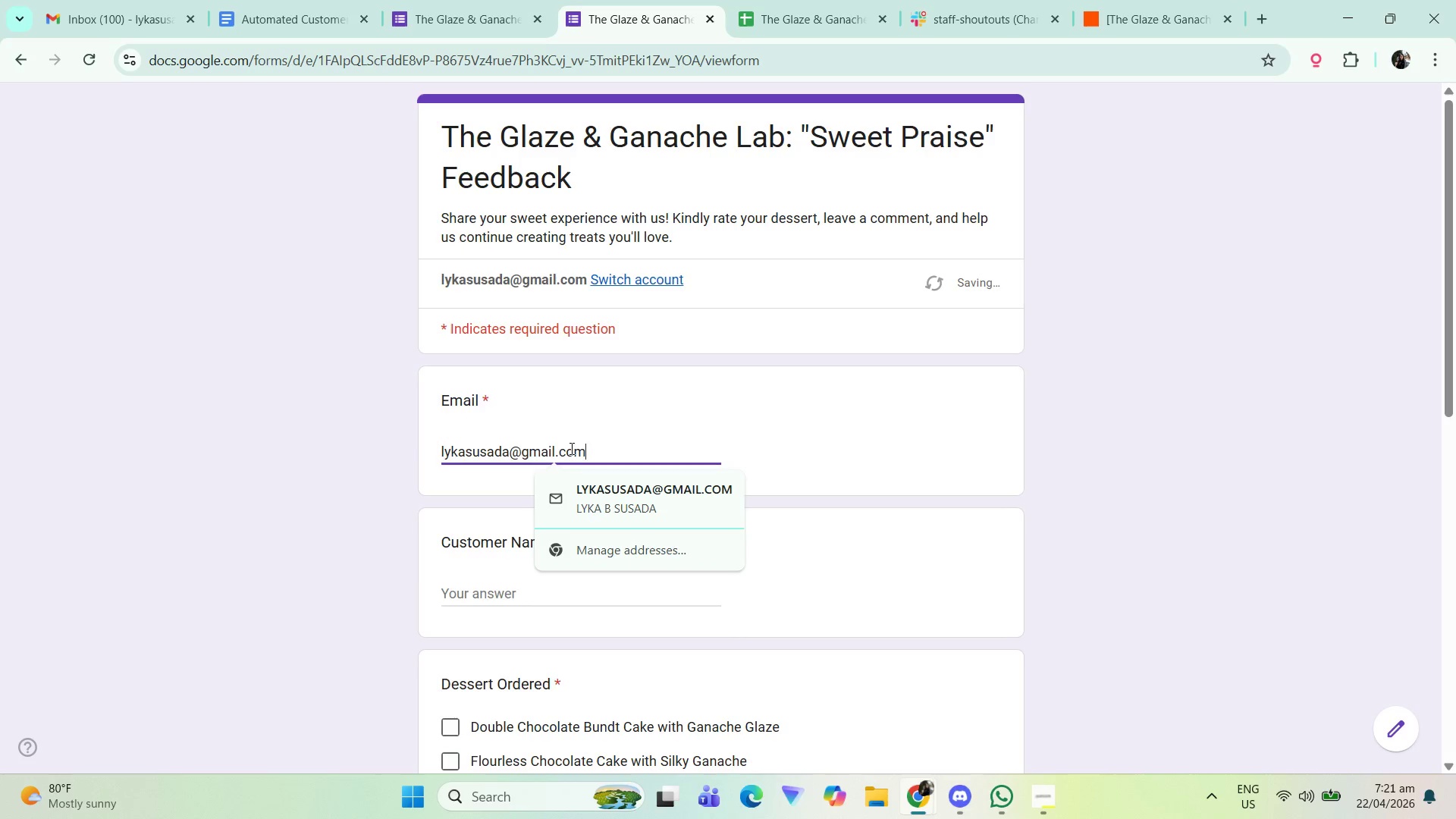 
left_click([286, 457])
 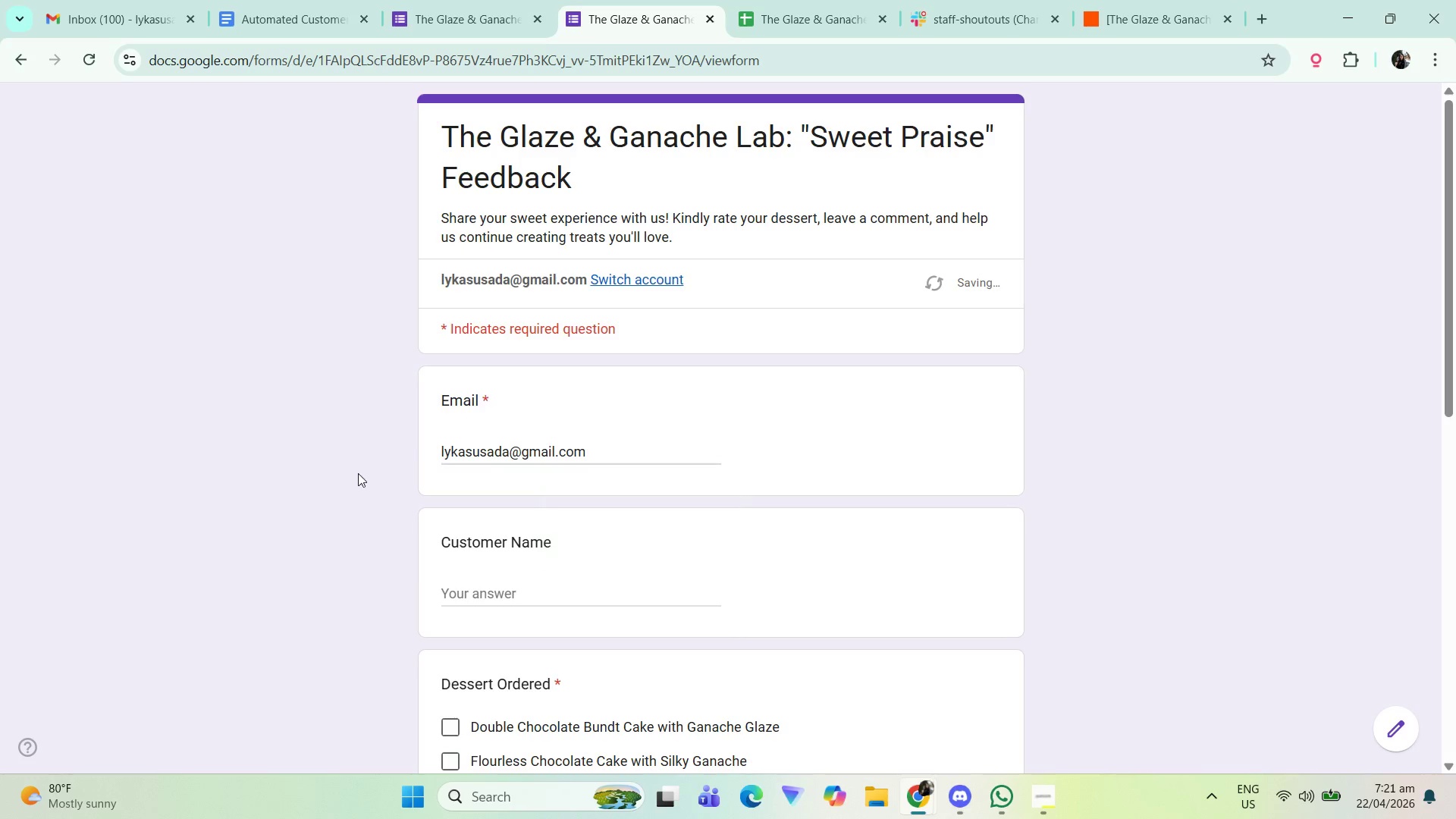 
scroll: coordinate [478, 491], scroll_direction: down, amount: 2.0
 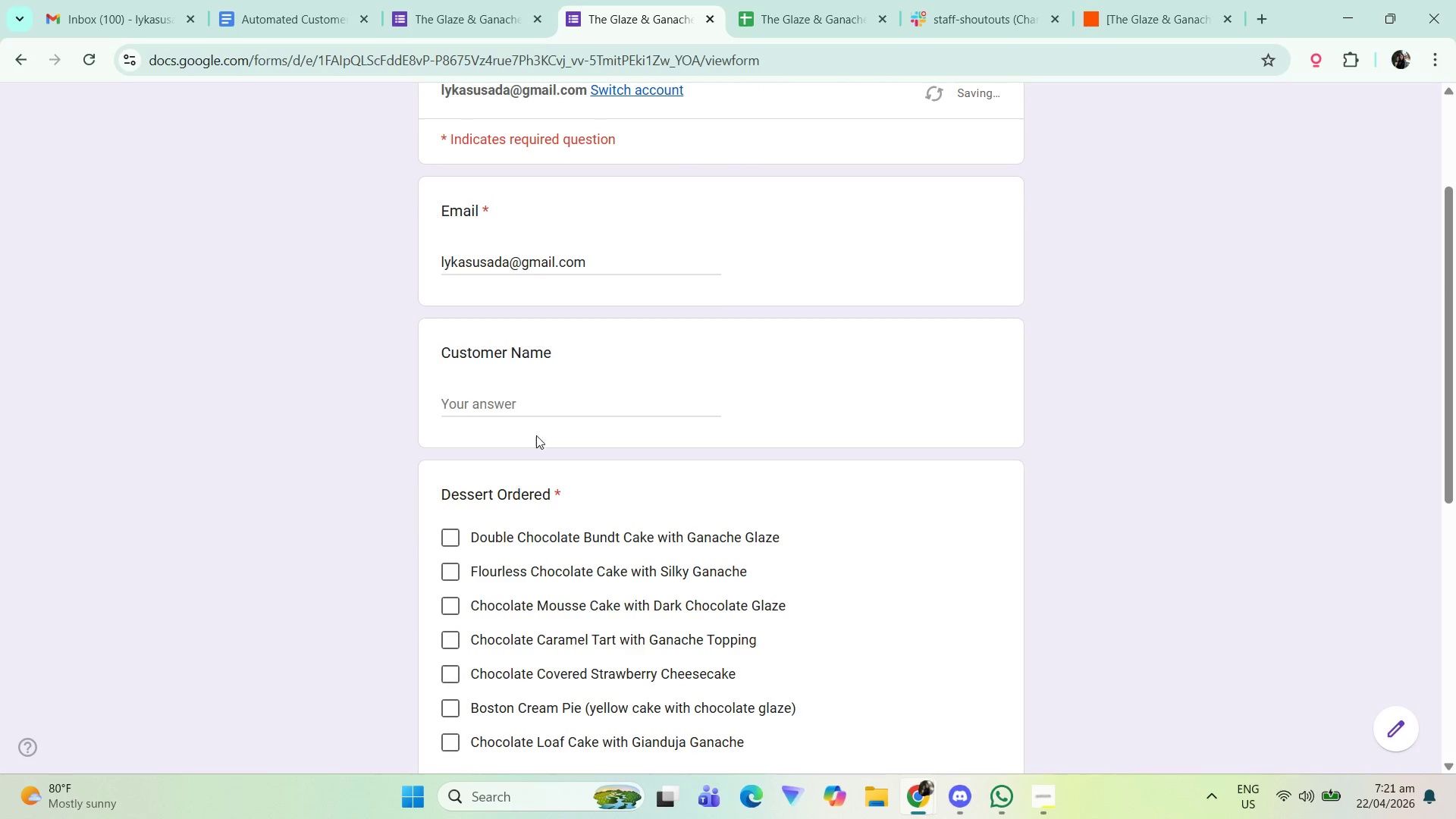 
left_click([552, 394])
 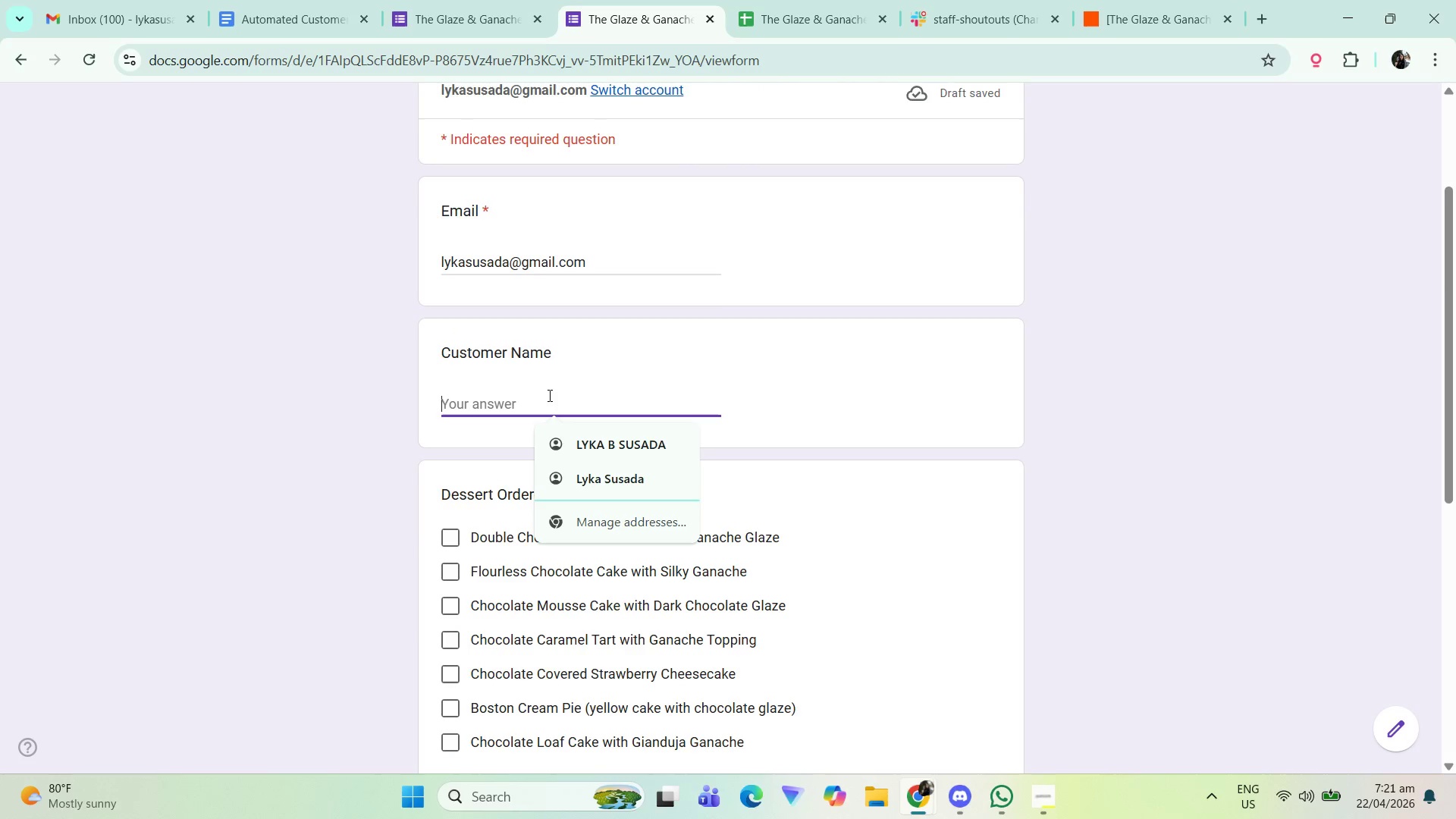 
type(Lyka Ss)
key(Backspace)
type(usada)
 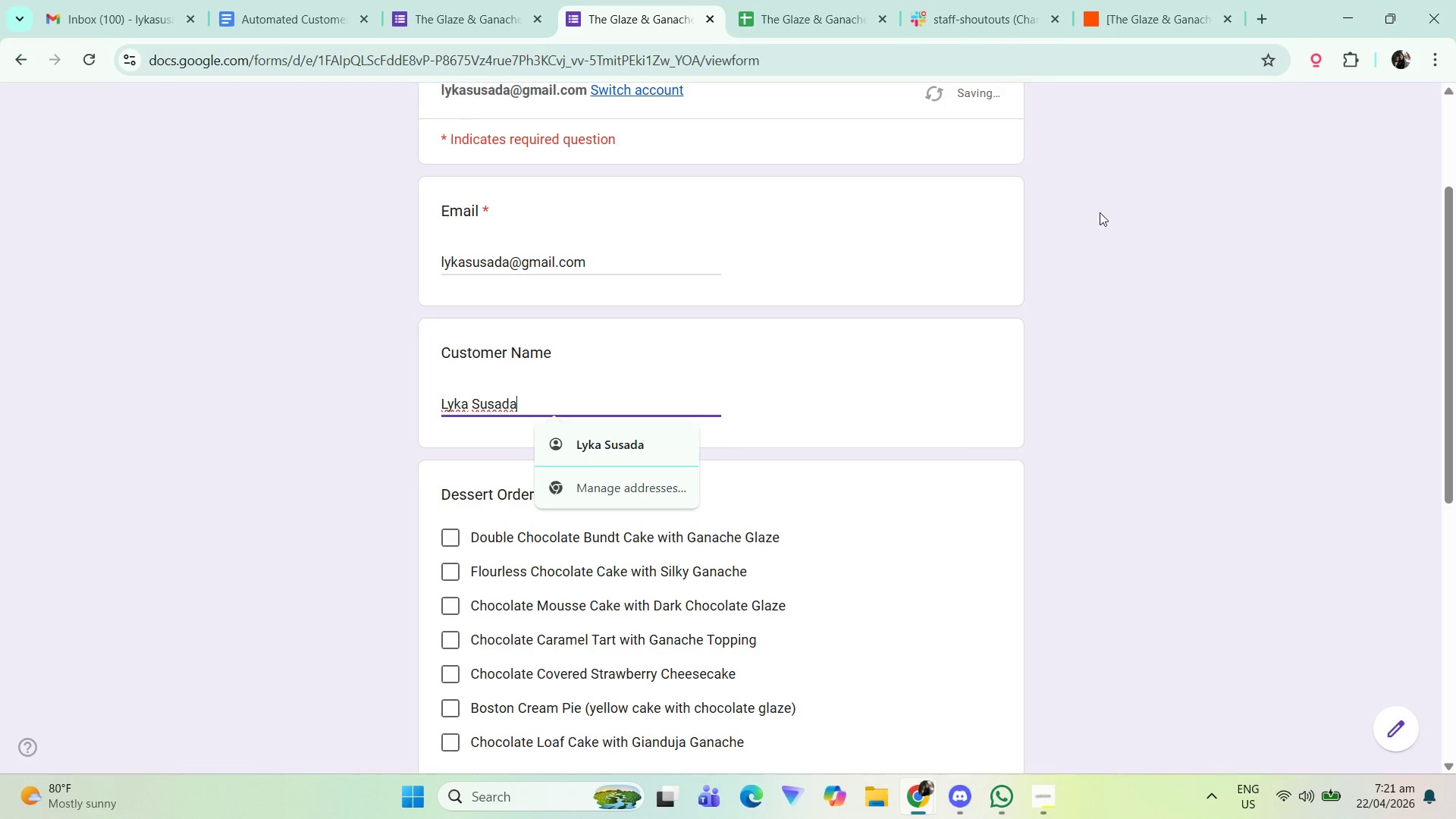 
left_click([1136, 466])
 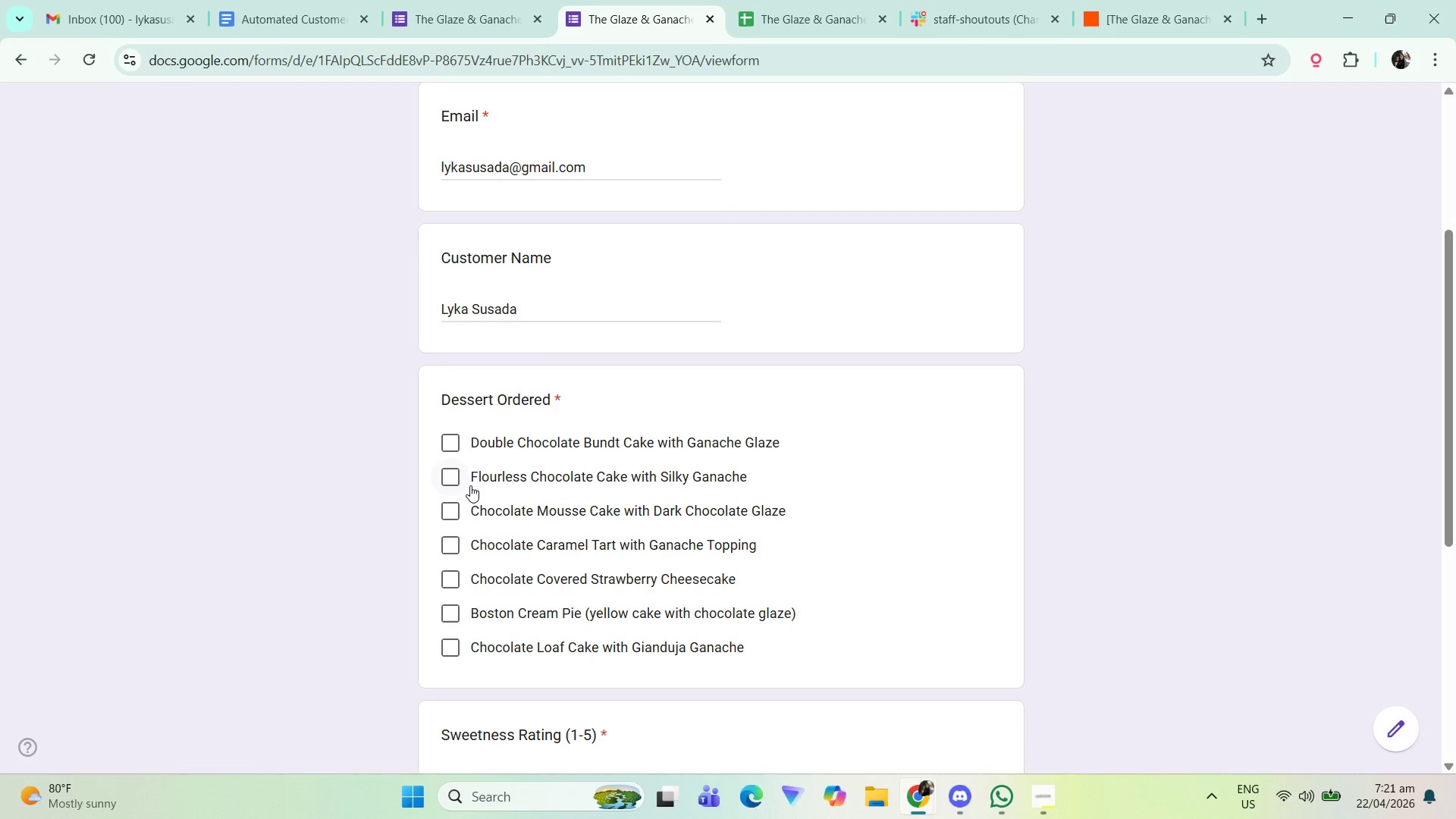 
scroll: coordinate [724, 567], scroll_direction: down, amount: 1.0
 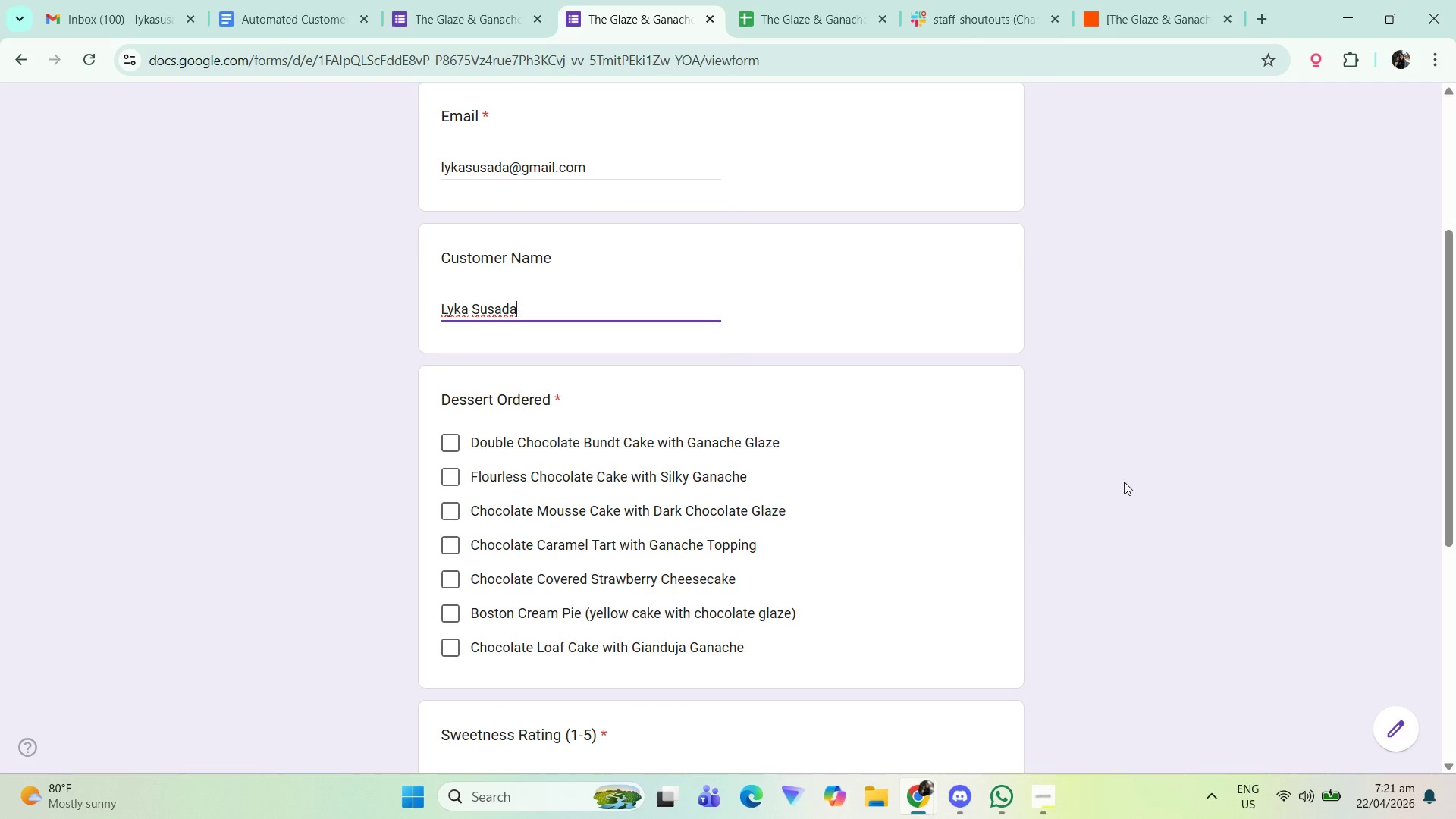 
left_click_drag(start_coordinate=[471, 510], to_coordinate=[776, 507])
 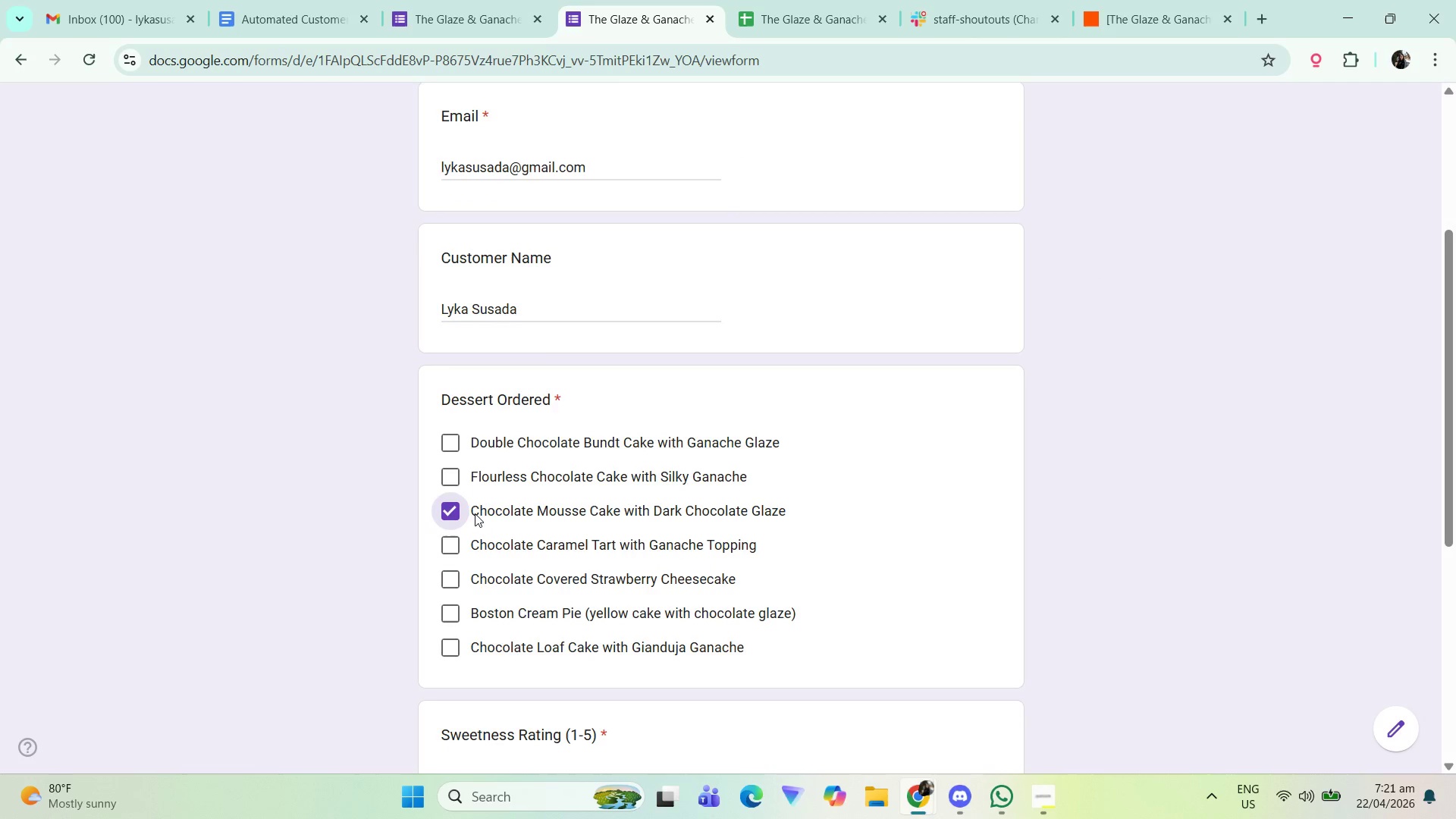 
left_click_drag(start_coordinate=[474, 513], to_coordinate=[795, 512])
 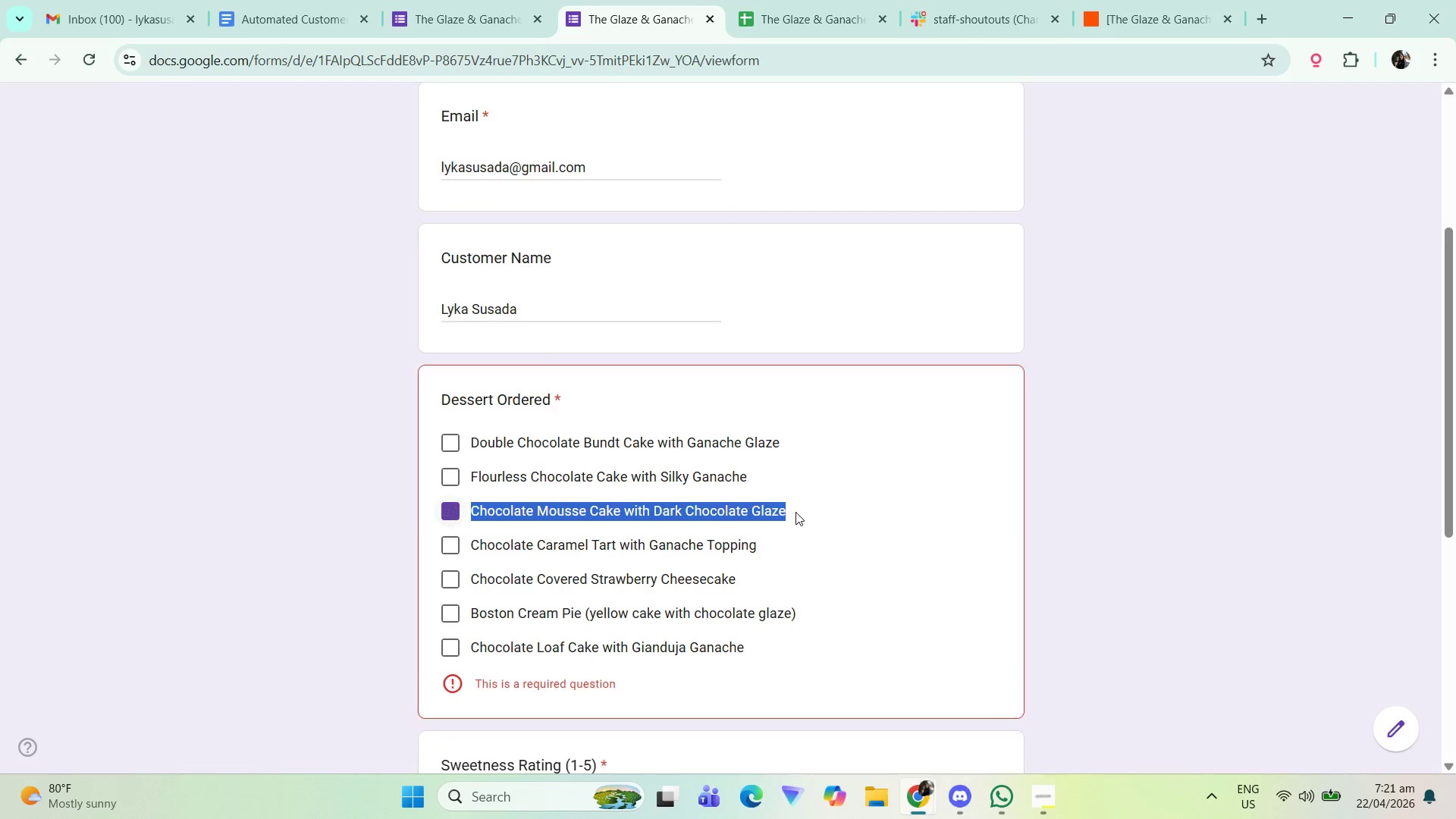 
key(Control+ControlLeft)
 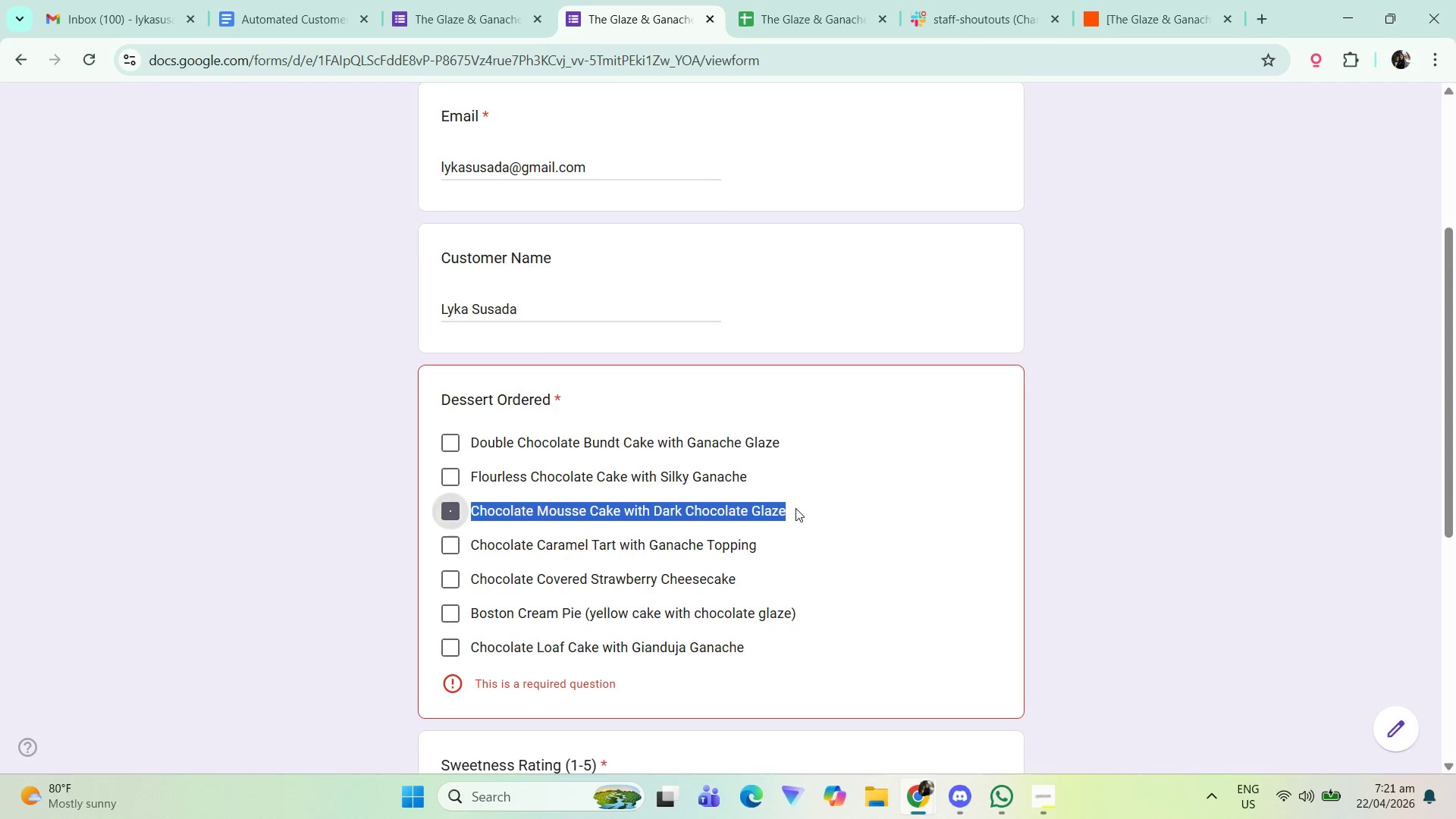 
key(Control+C)
 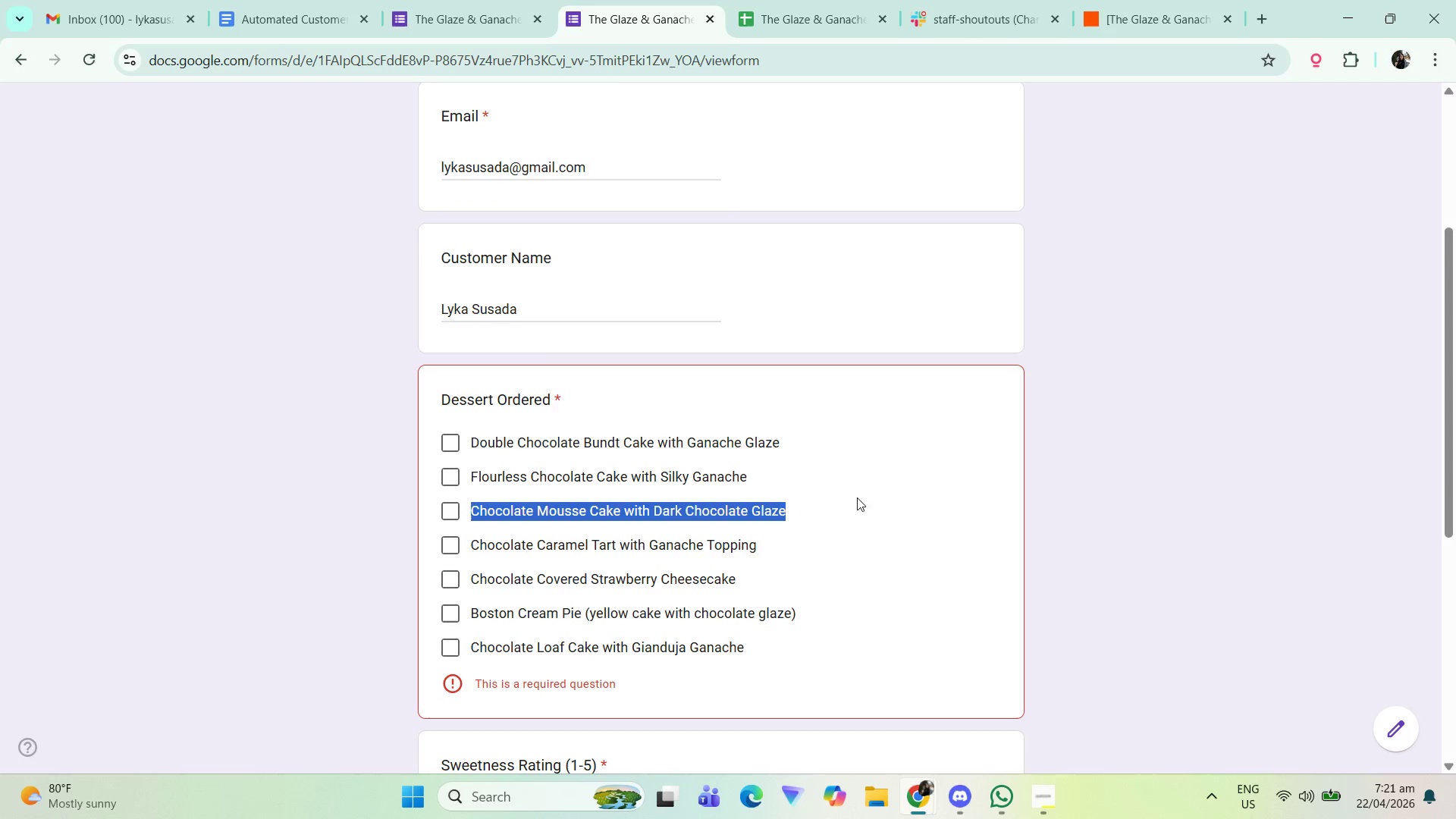 
key(Control+T)
 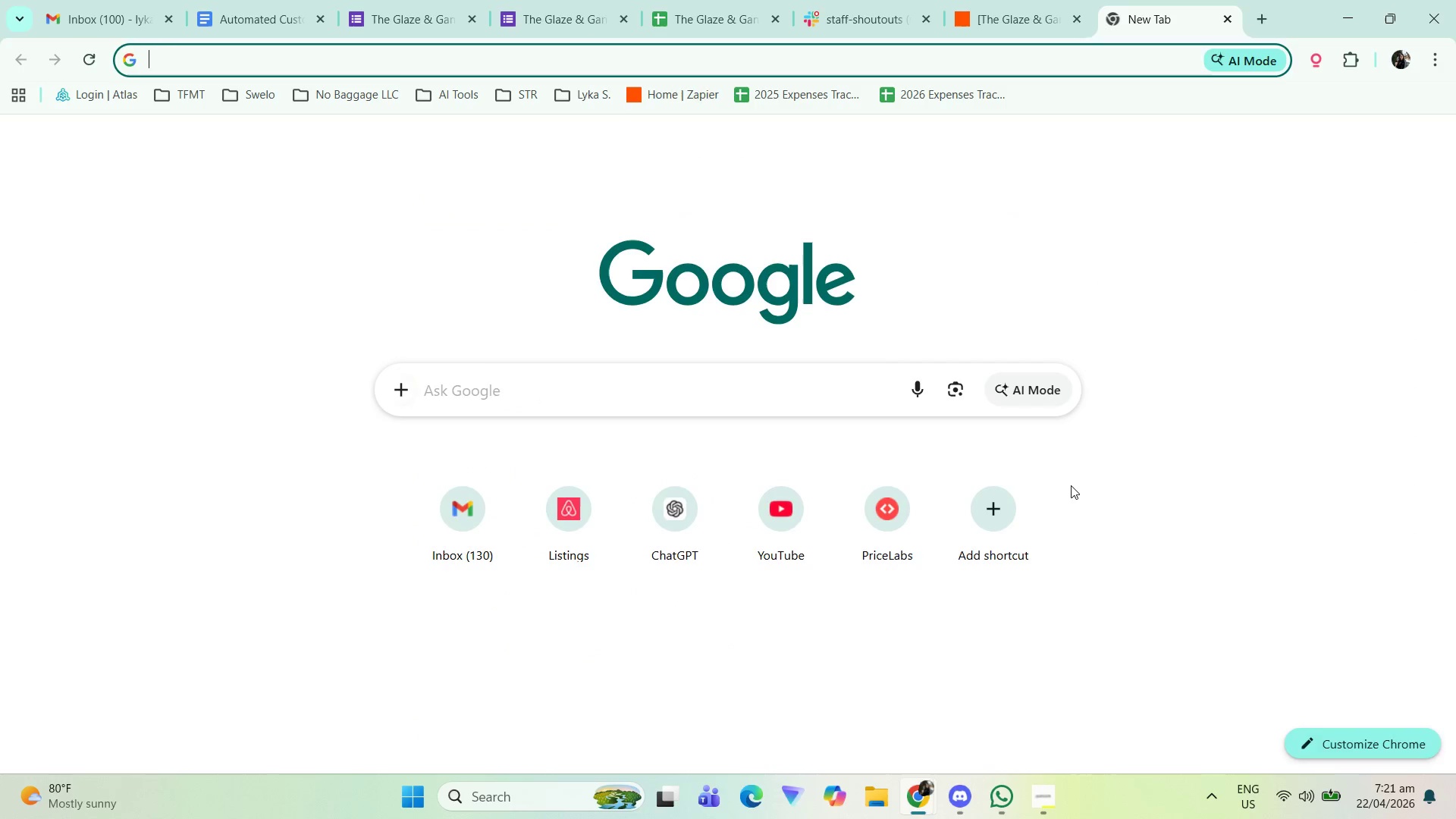 
type(sample)